 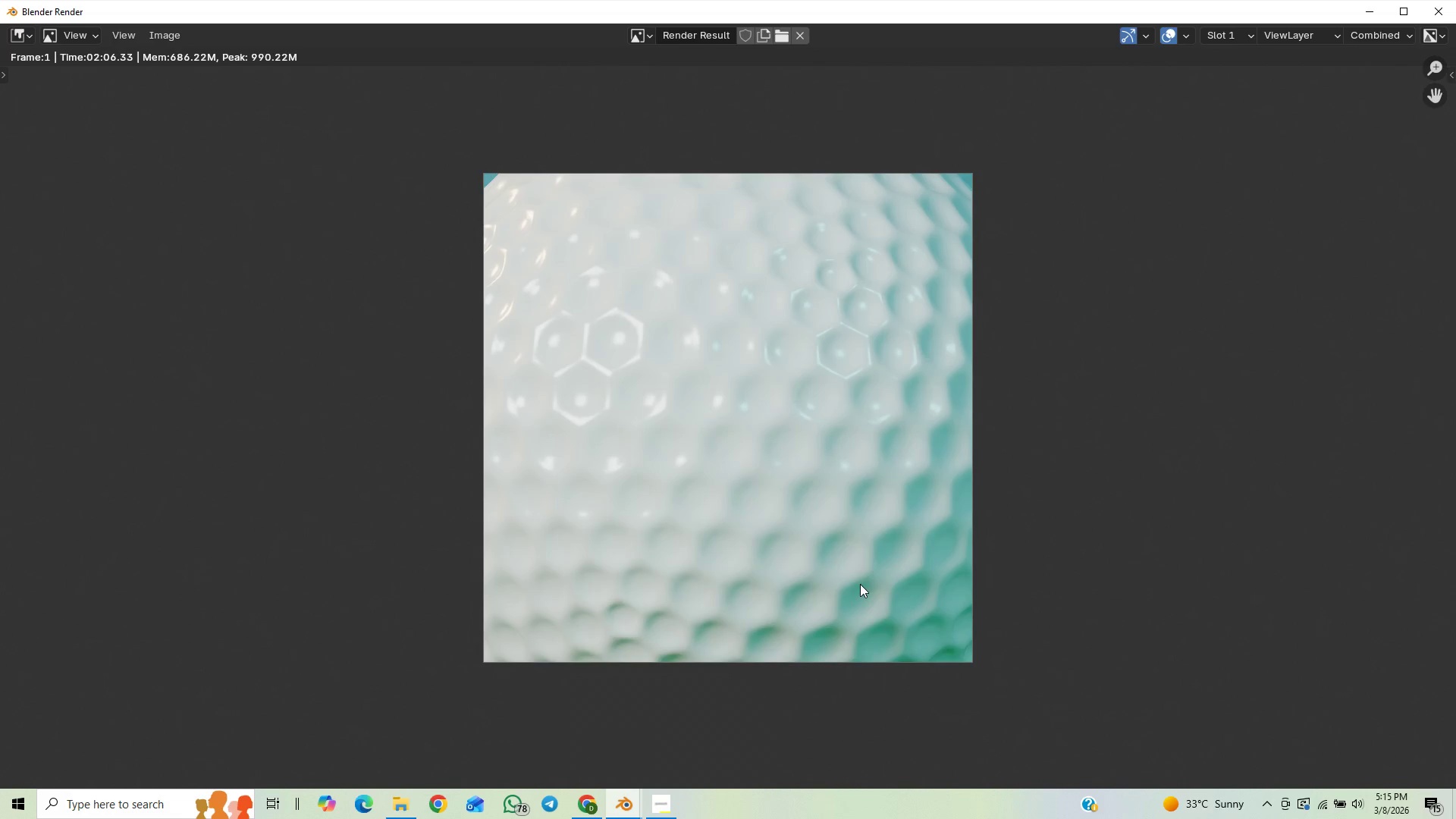 
scroll: coordinate [792, 583], scroll_direction: up, amount: 1.0
 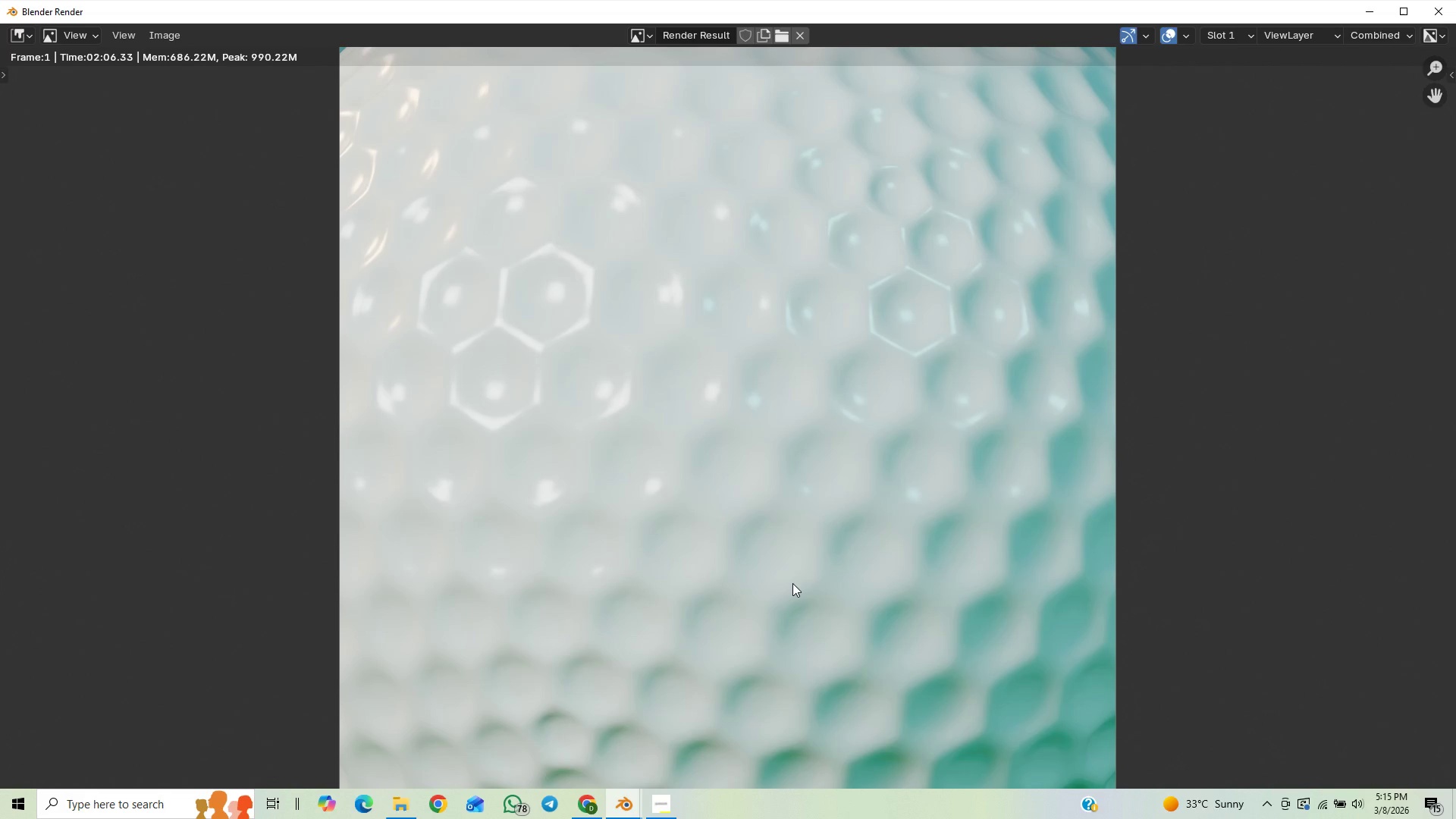 
scroll: coordinate [792, 583], scroll_direction: down, amount: 2.0
 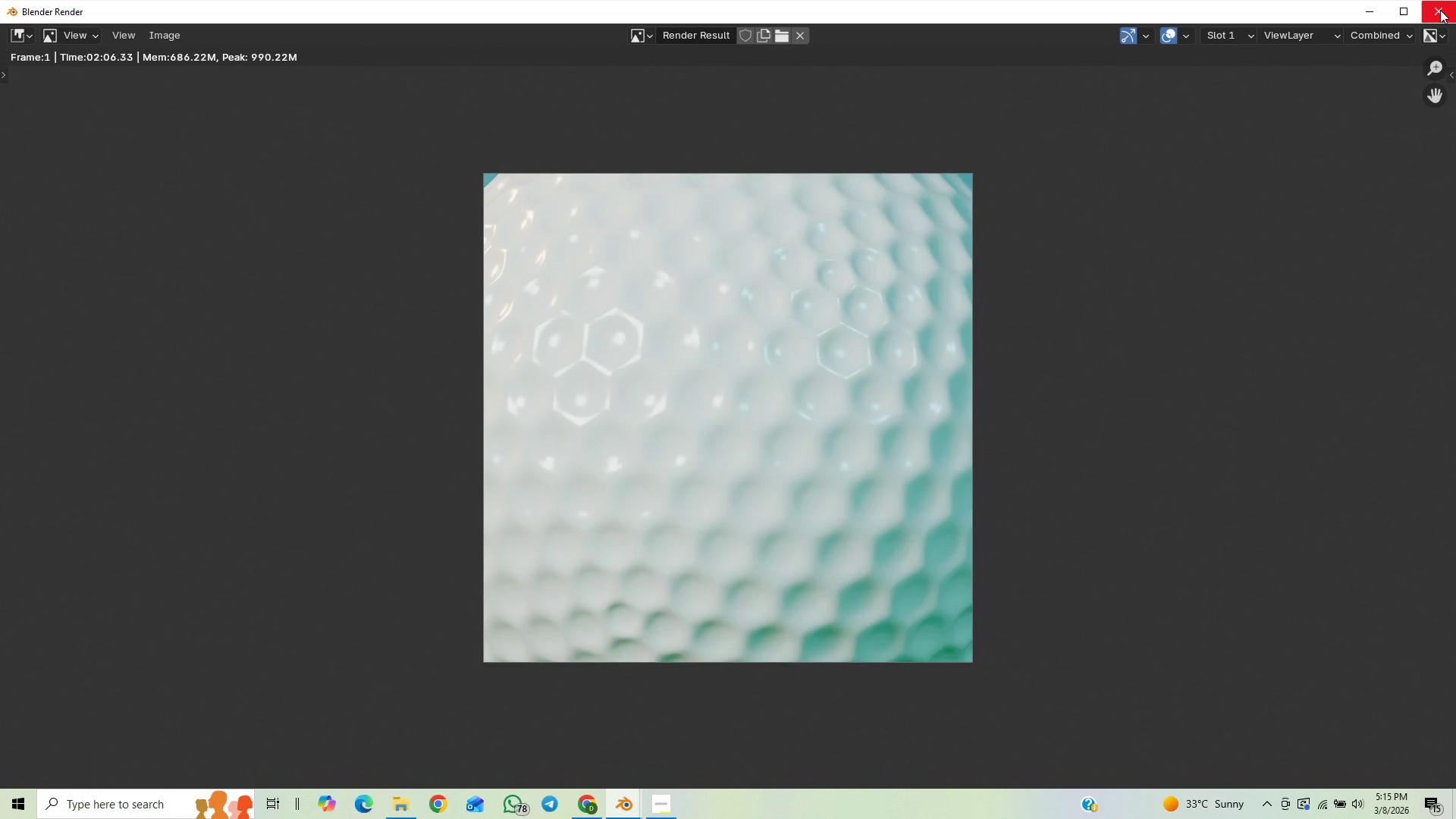 
left_click([1440, 10])
 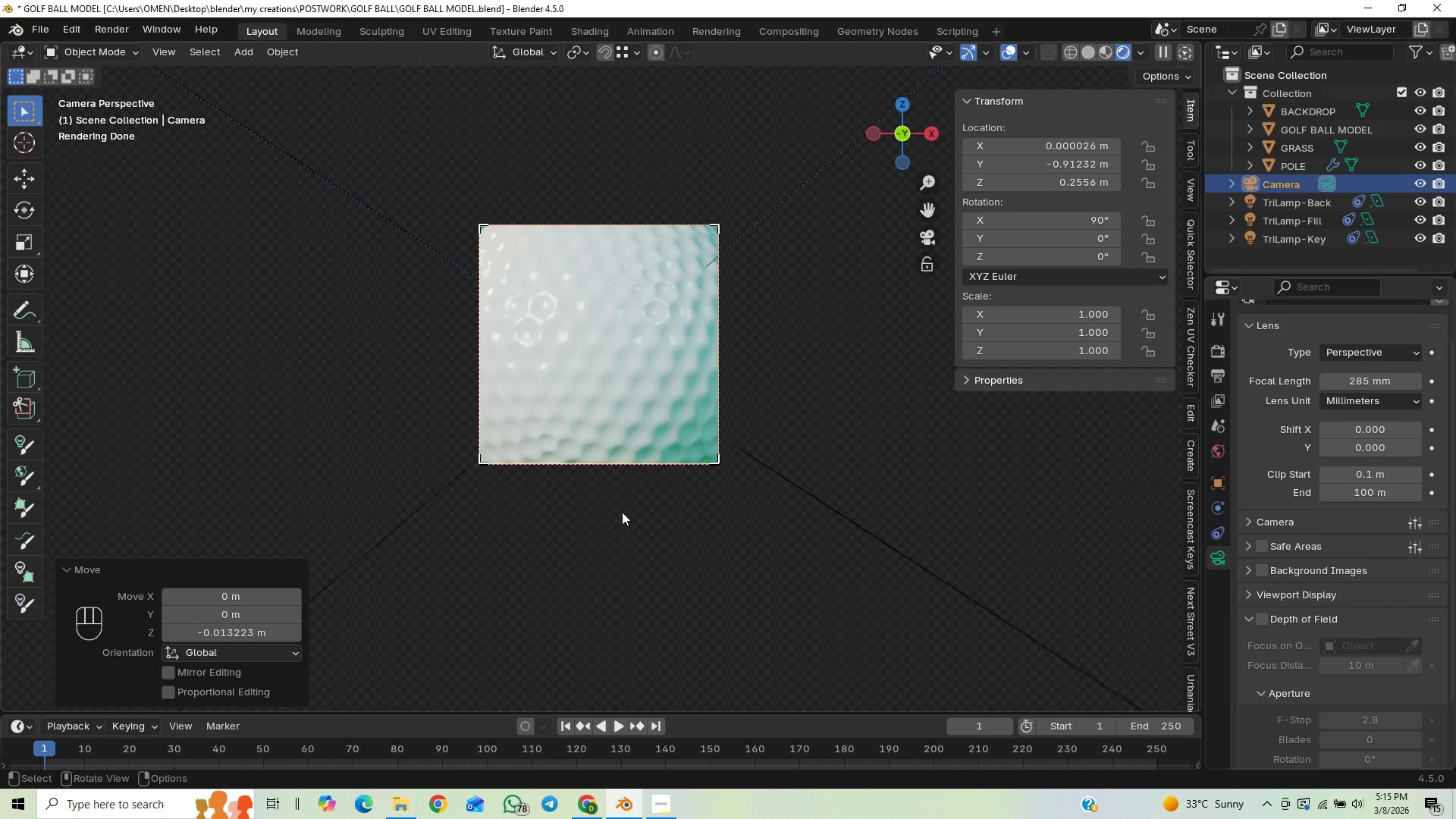 
wait(5.33)
 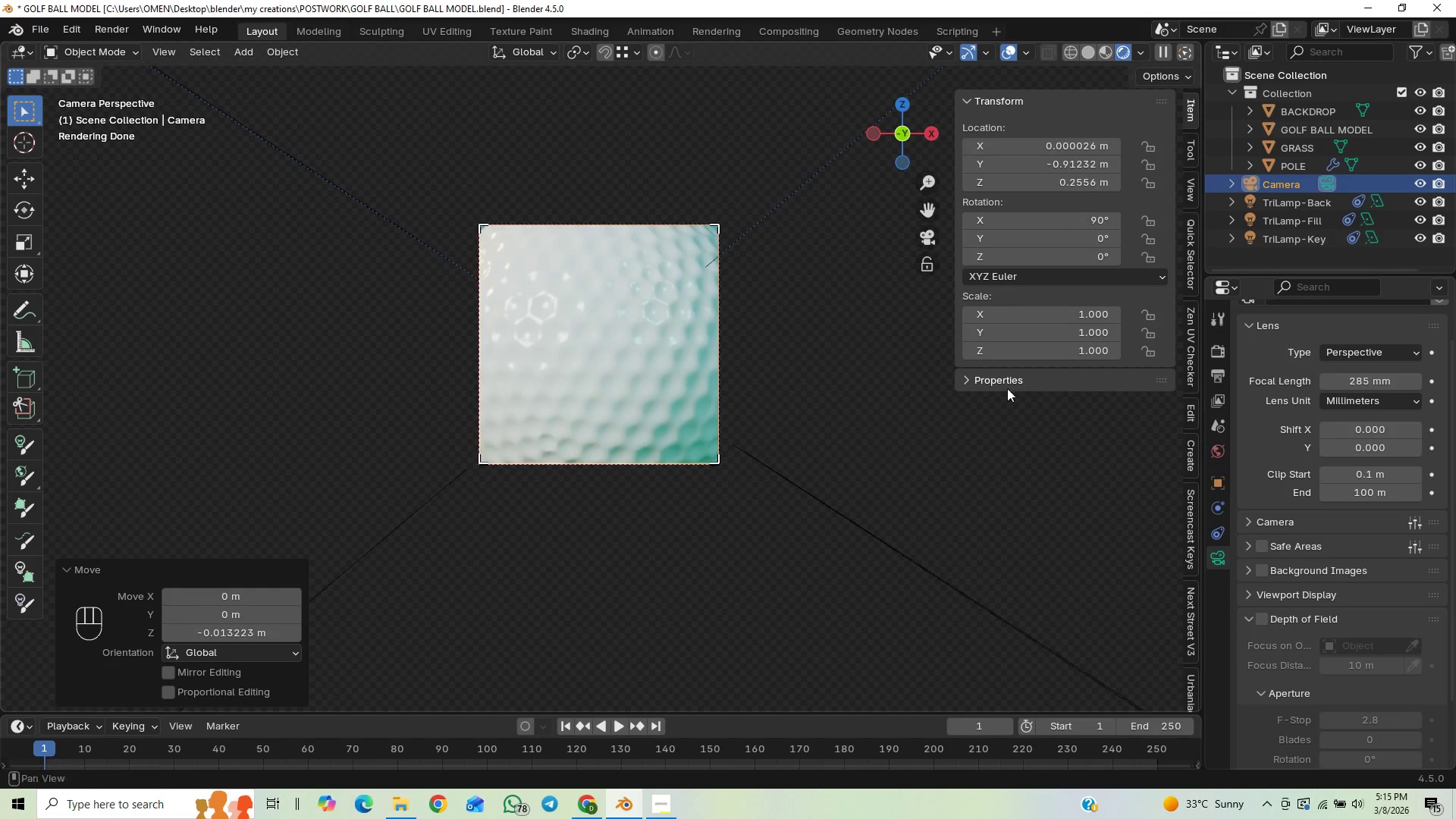 
left_click([937, 240])
 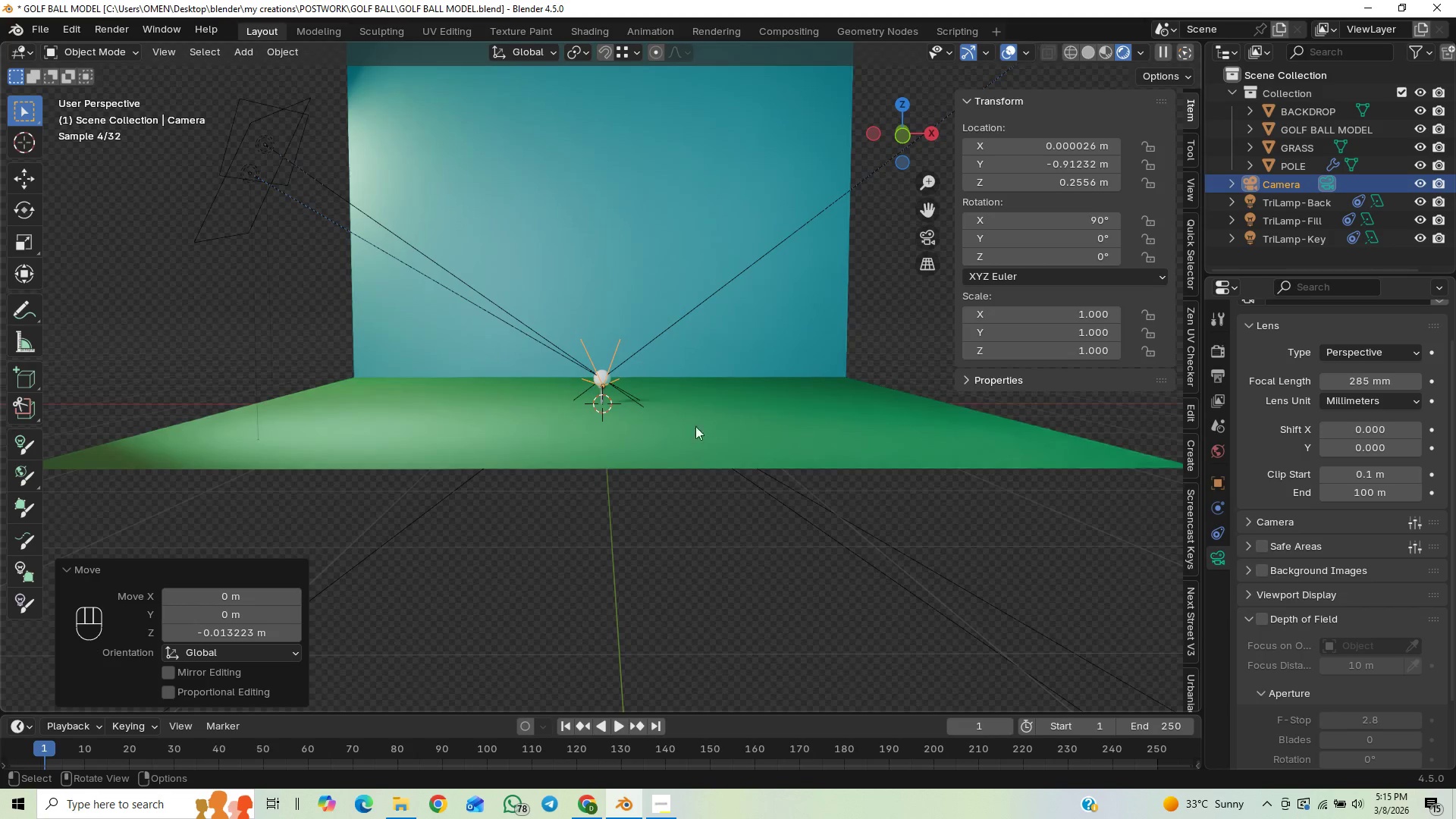 
key(Shift+A)
 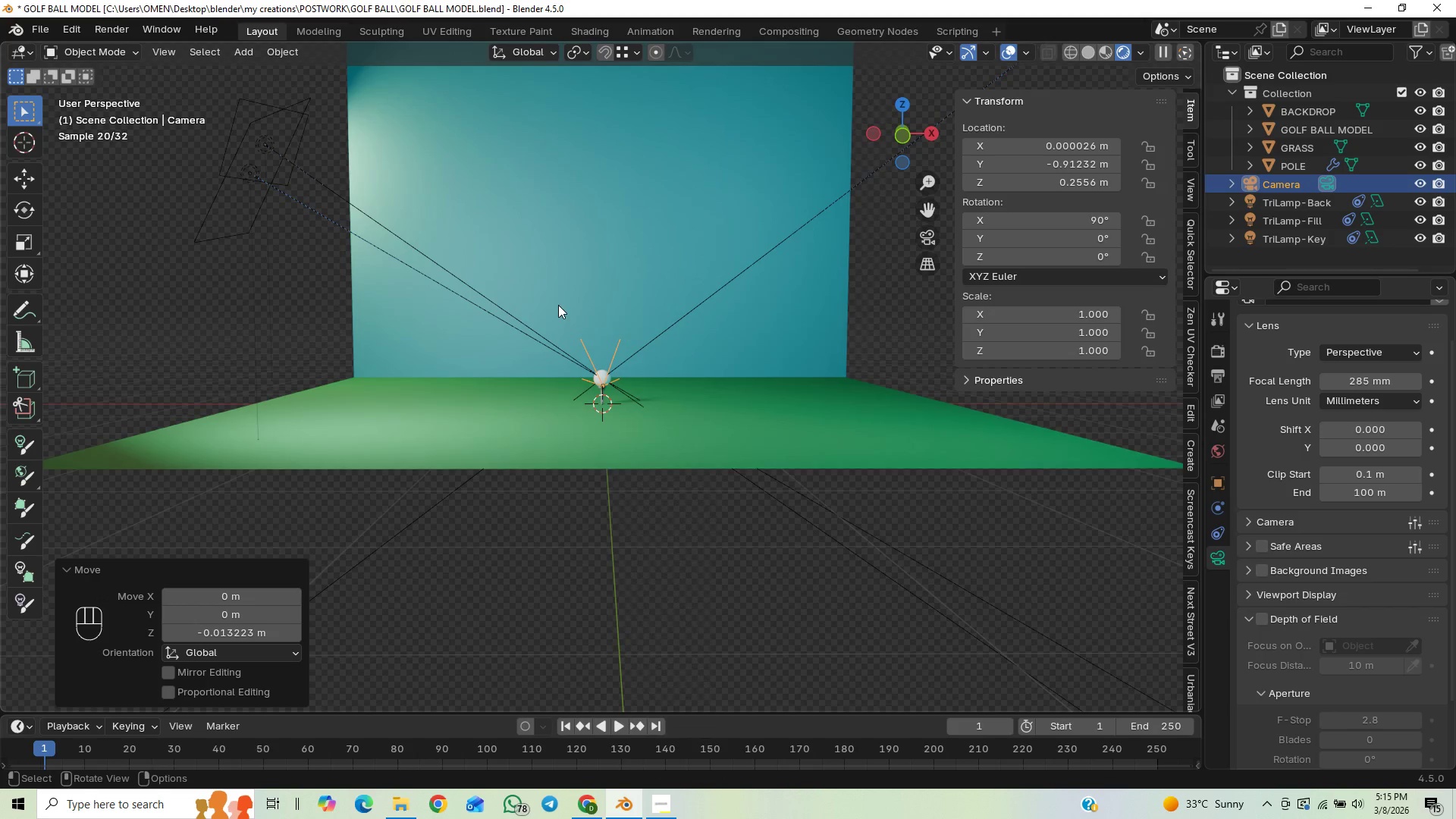 
key(Shift+A)
 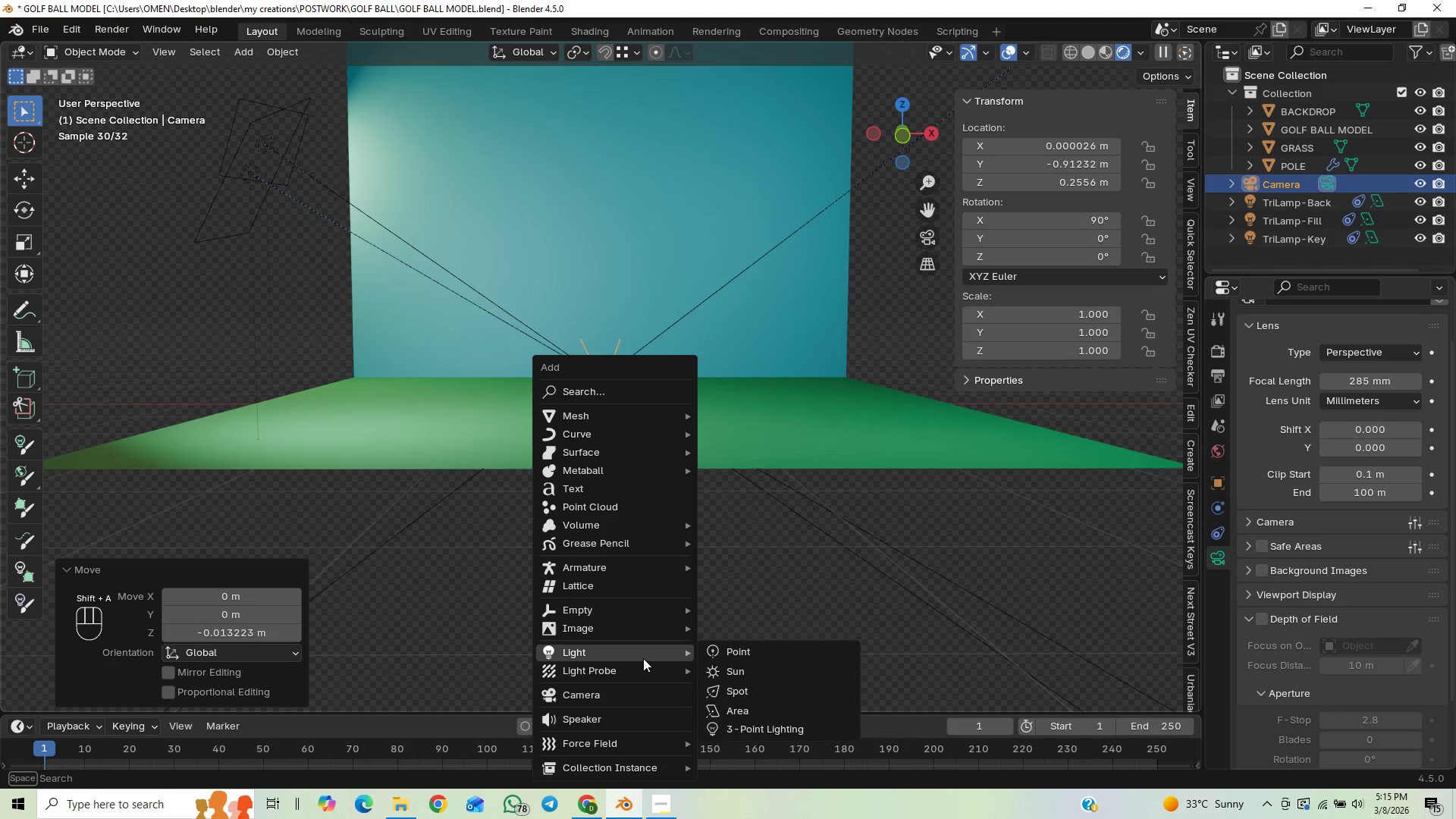 
mouse_move([739, 672])
 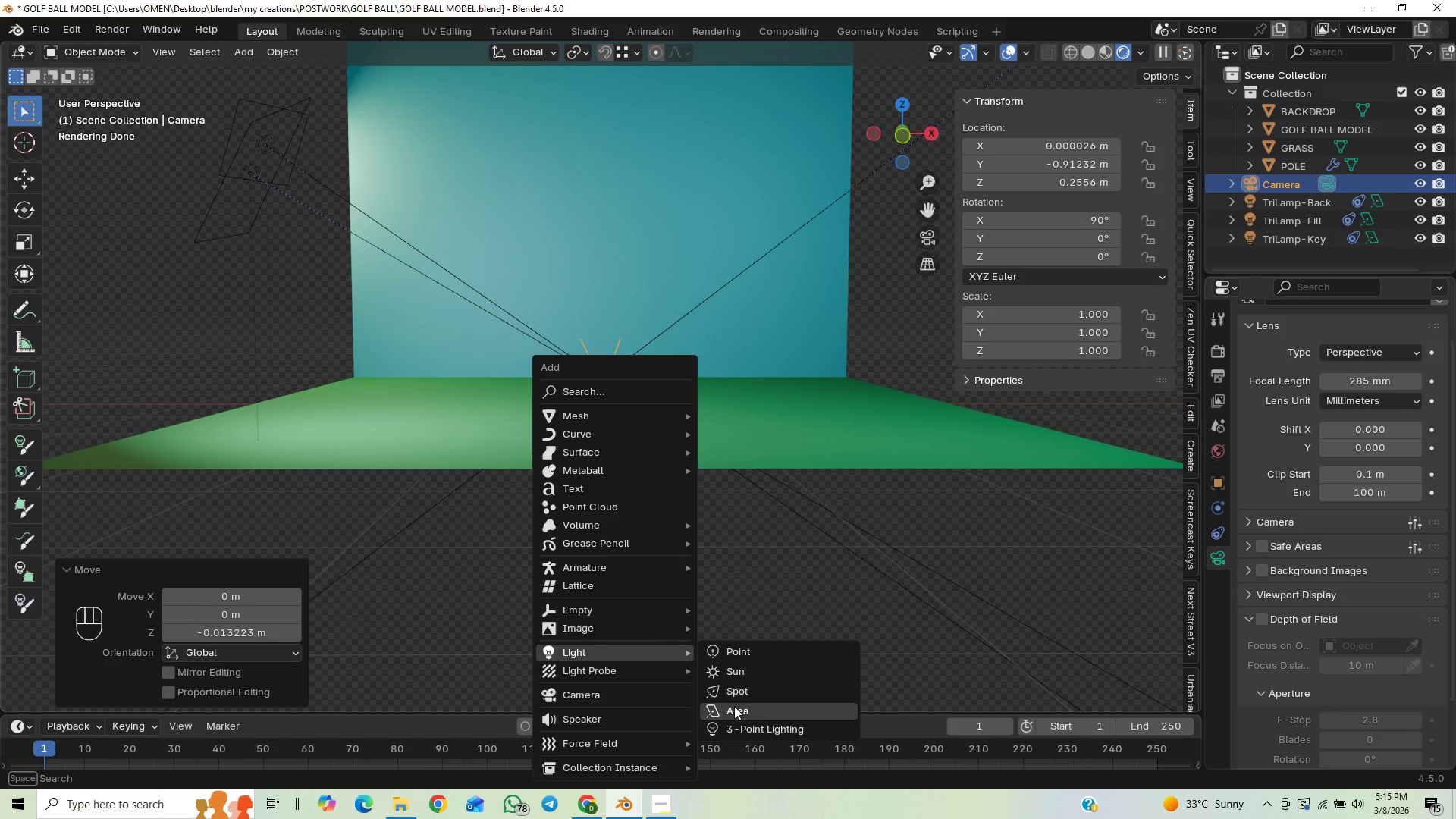 
left_click([734, 706])
 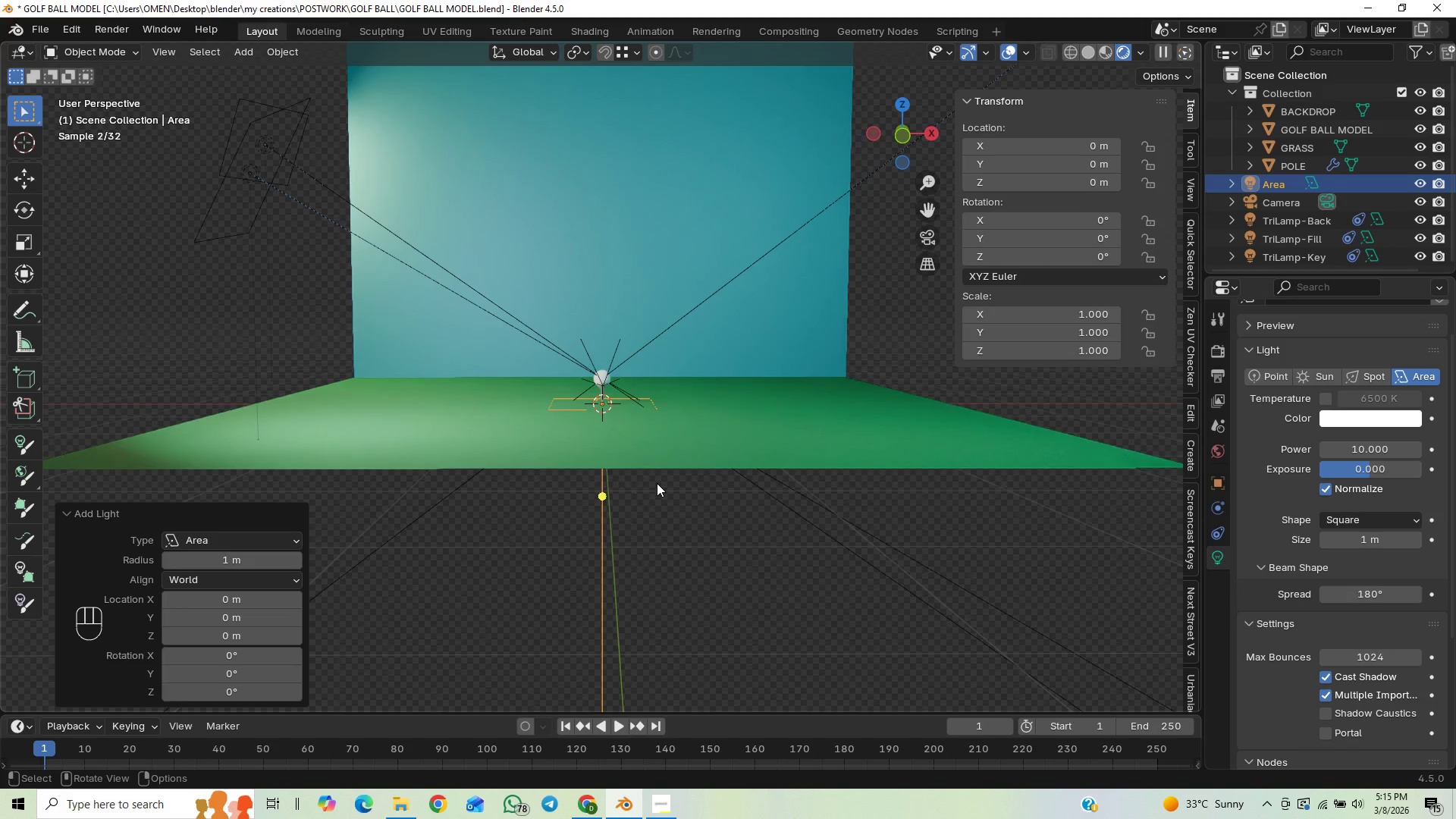 
type(gz)
 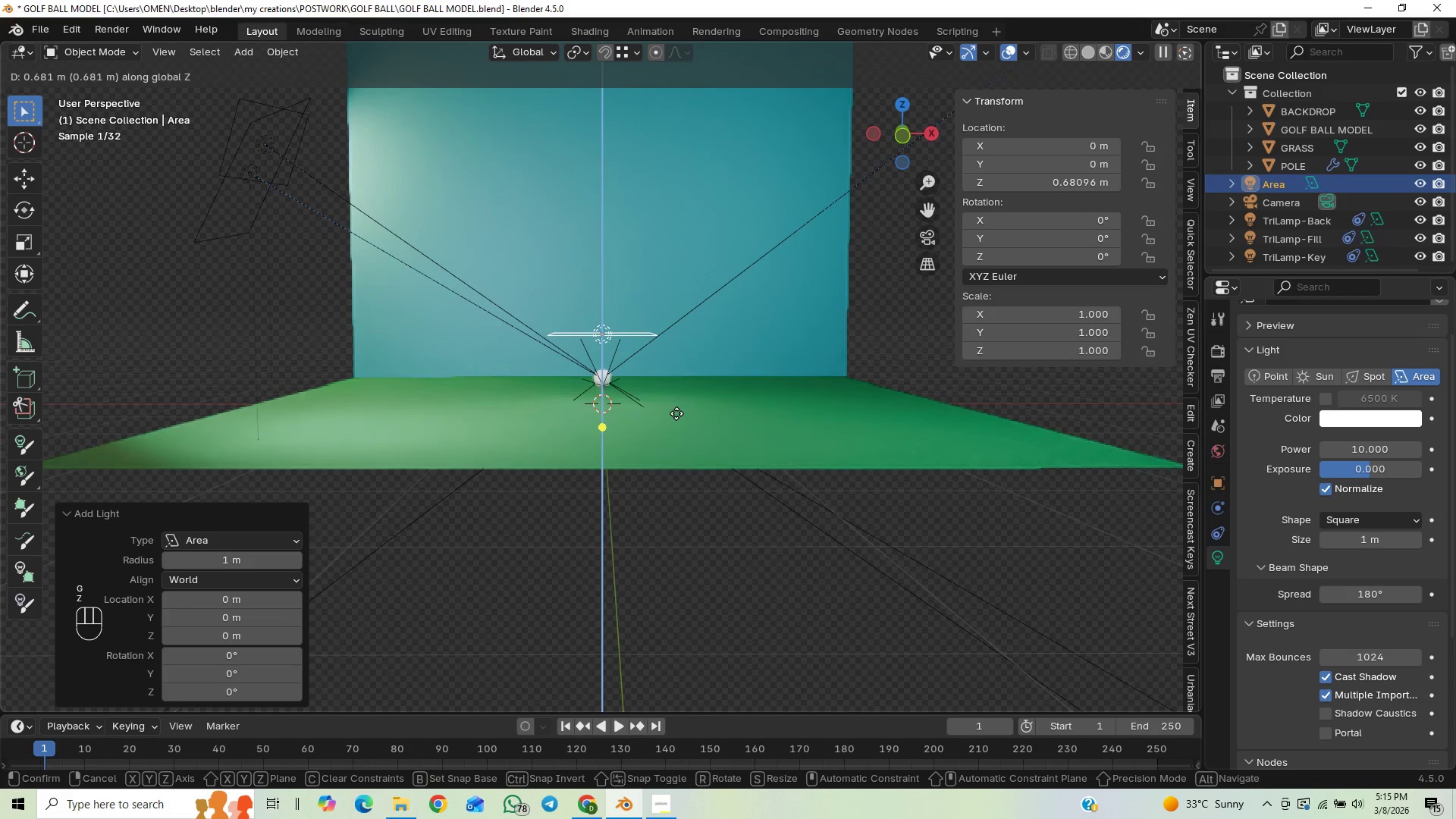 
left_click([676, 413])
 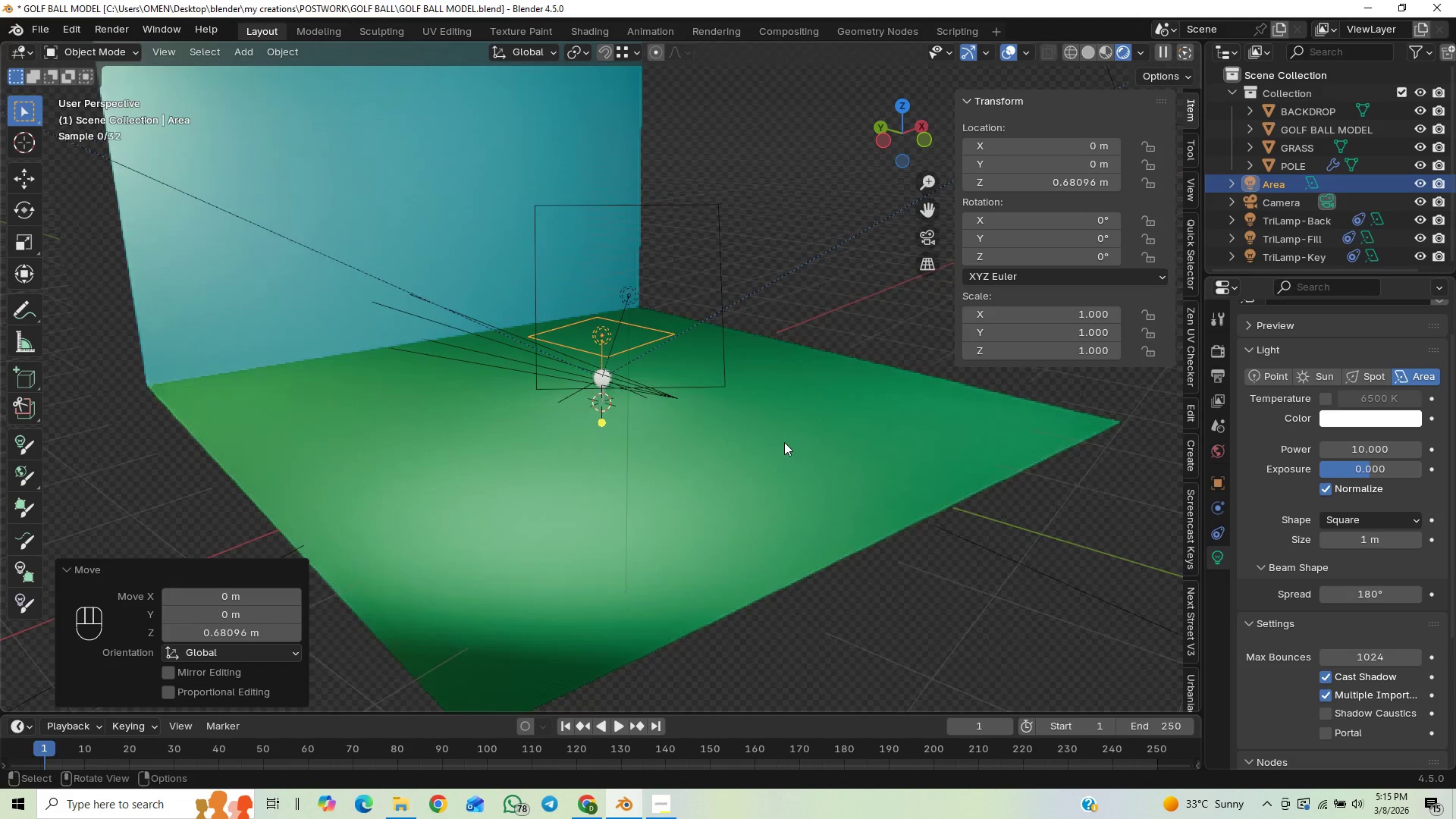 
key(R)
 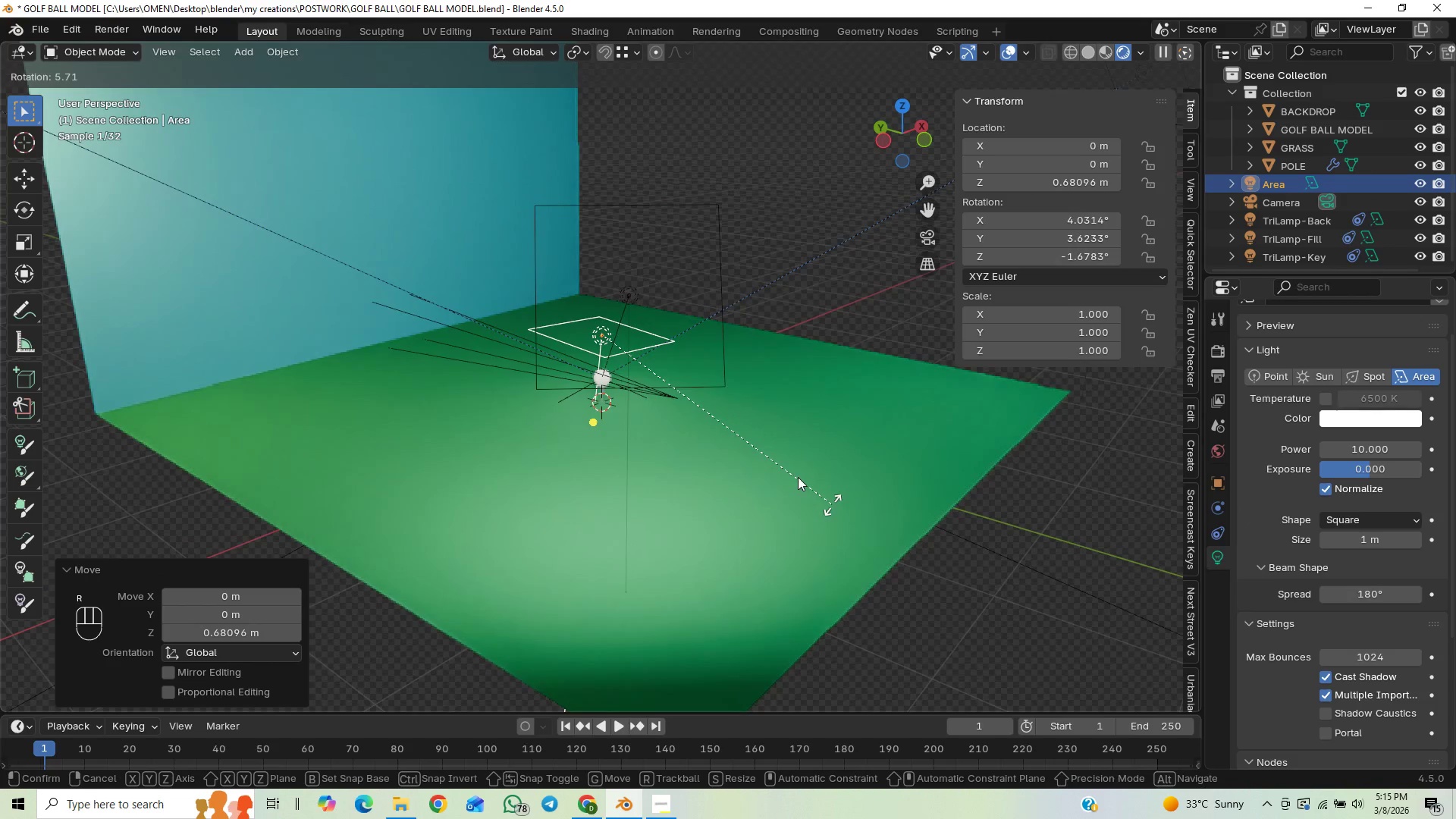 
right_click([792, 470])
 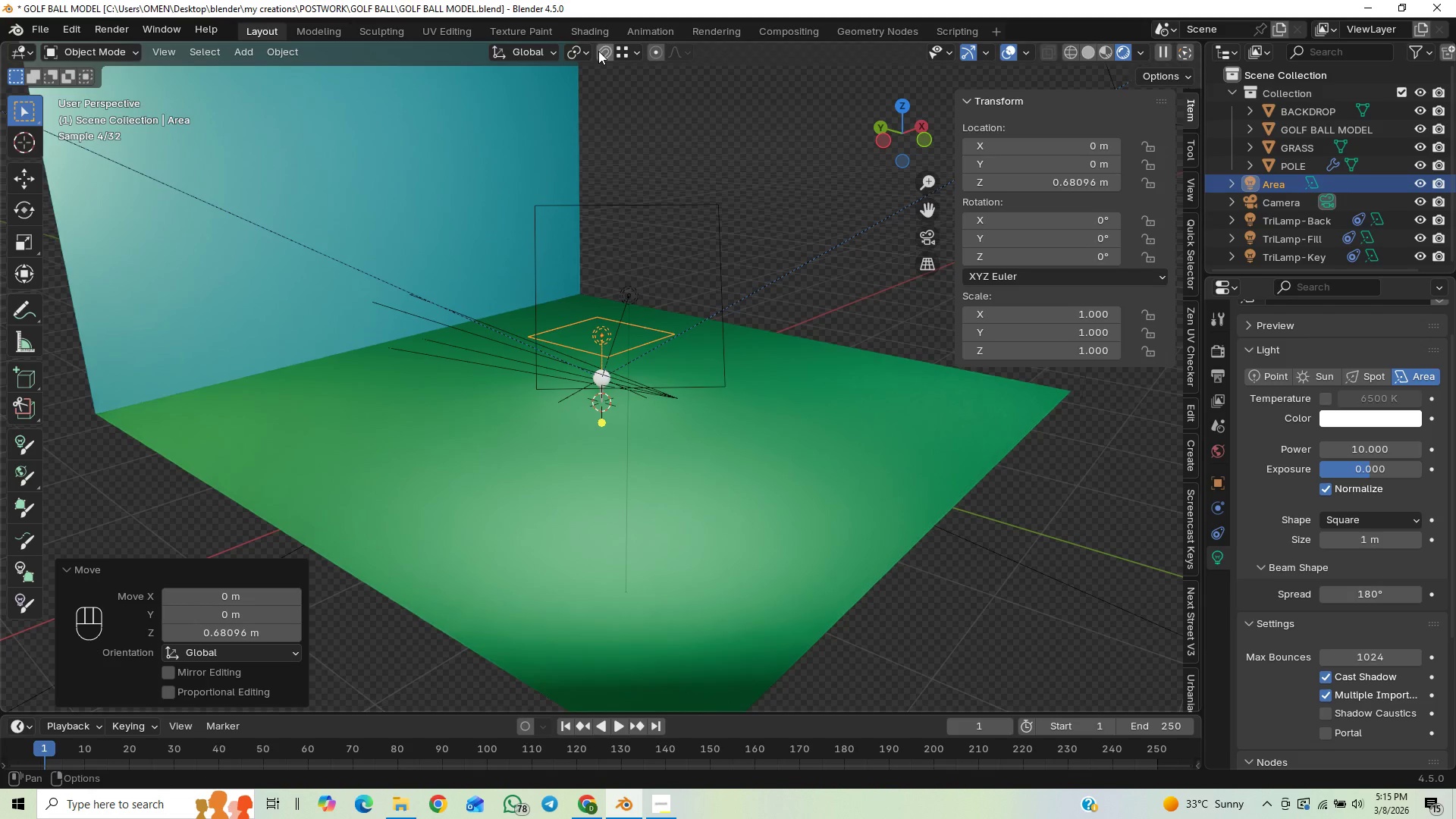 
left_click([587, 50])
 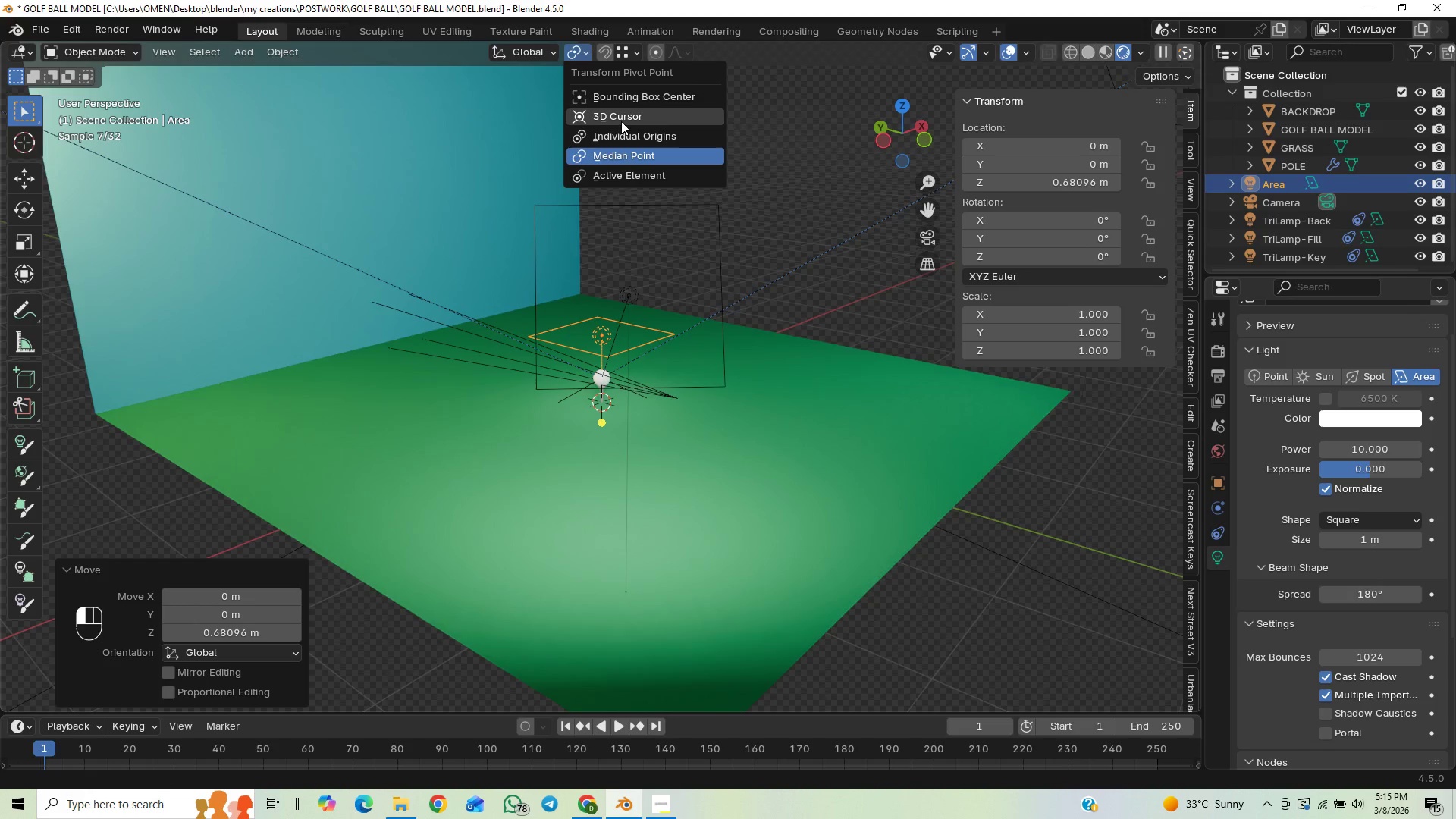 
left_click([621, 121])
 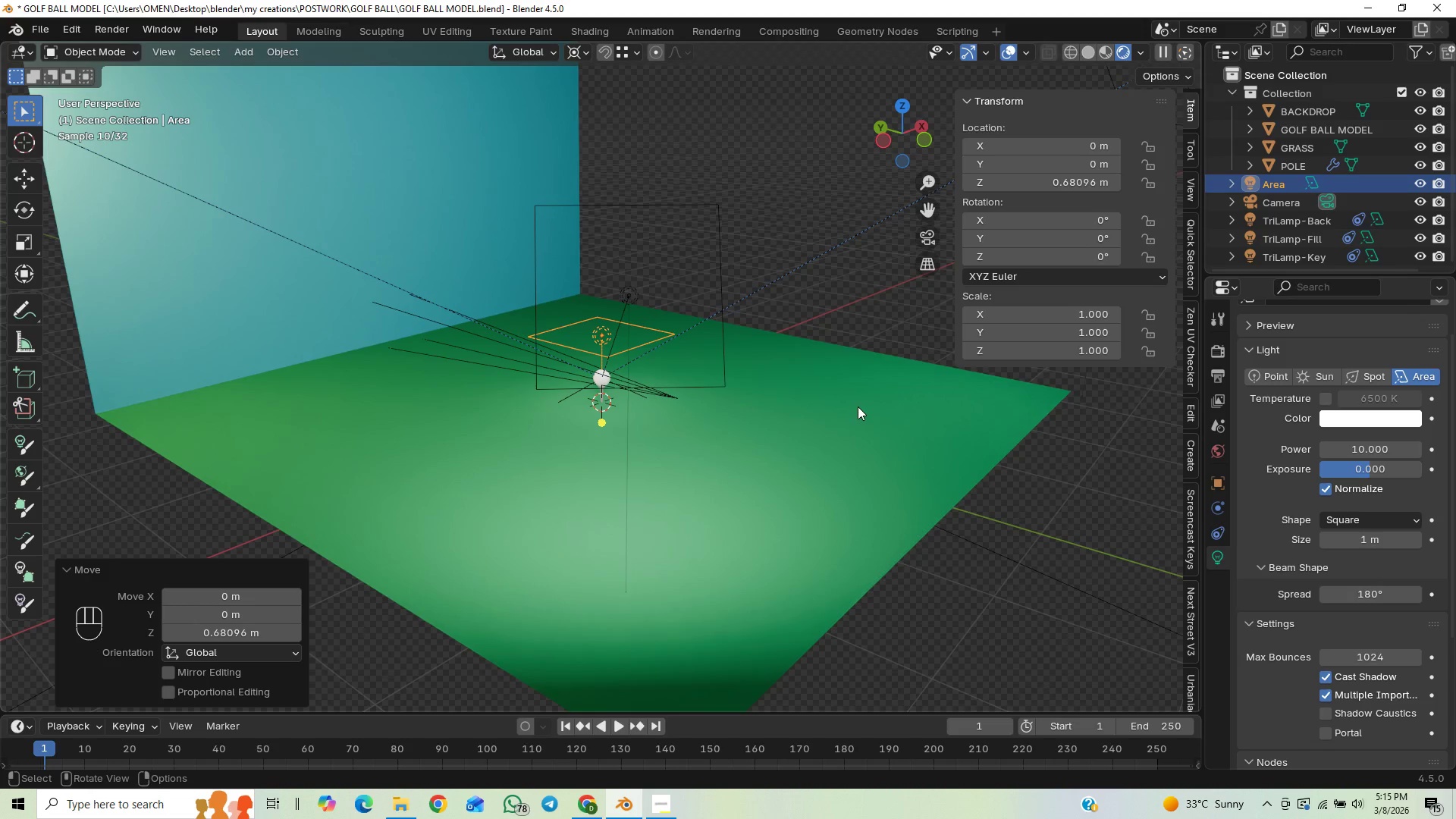 
type(rx)
 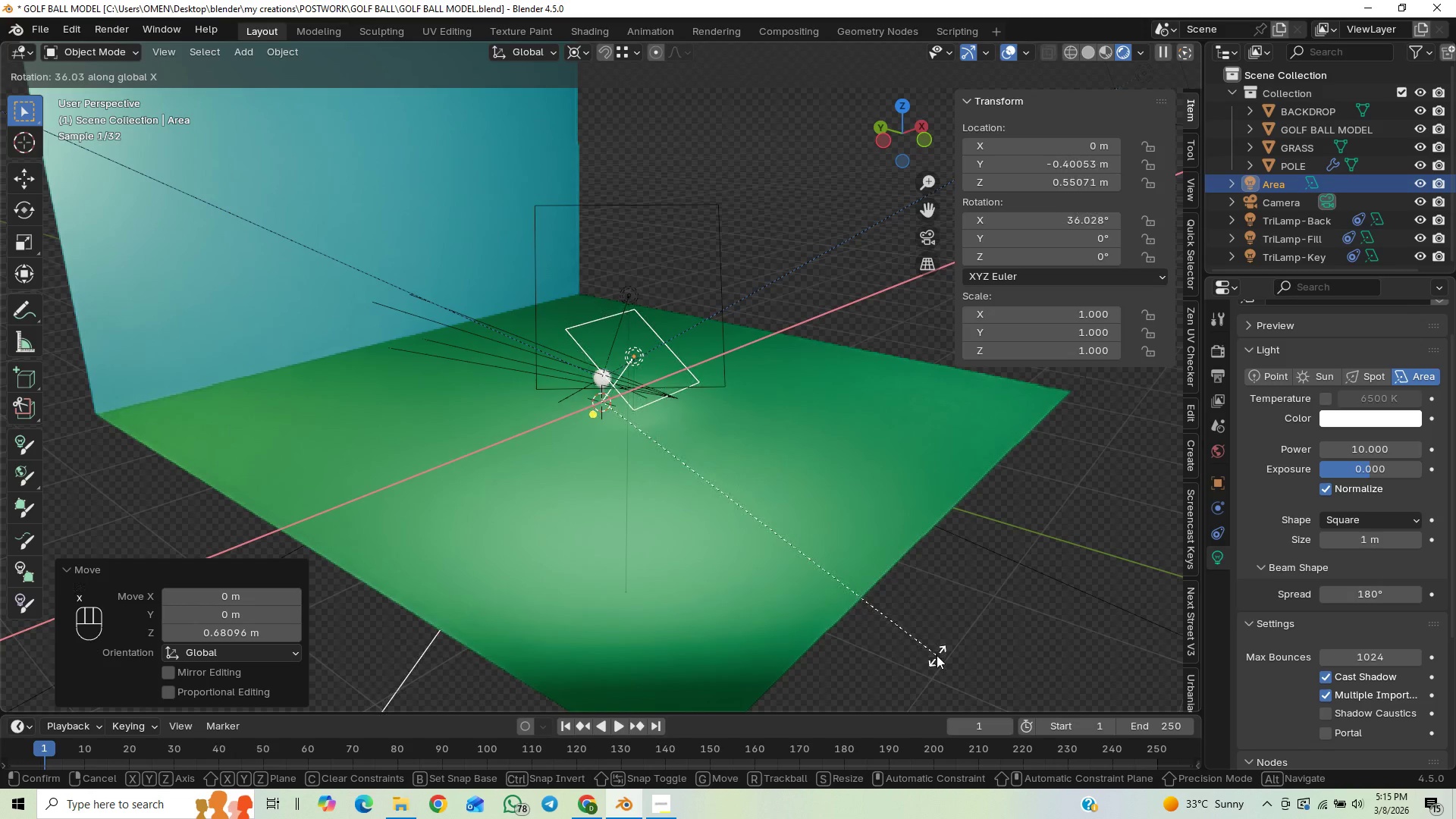 
left_click([937, 678])
 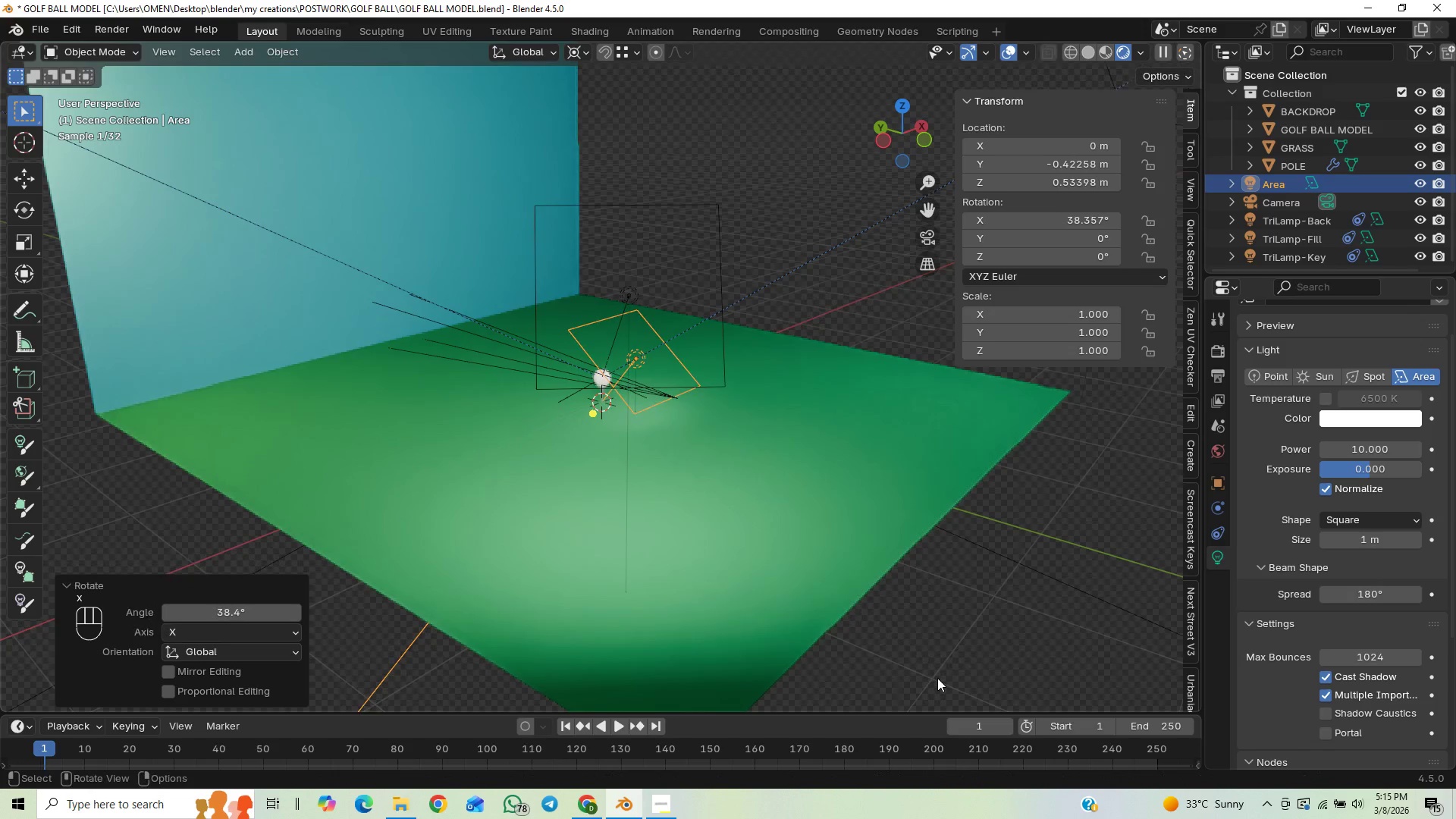 
type(gz)
 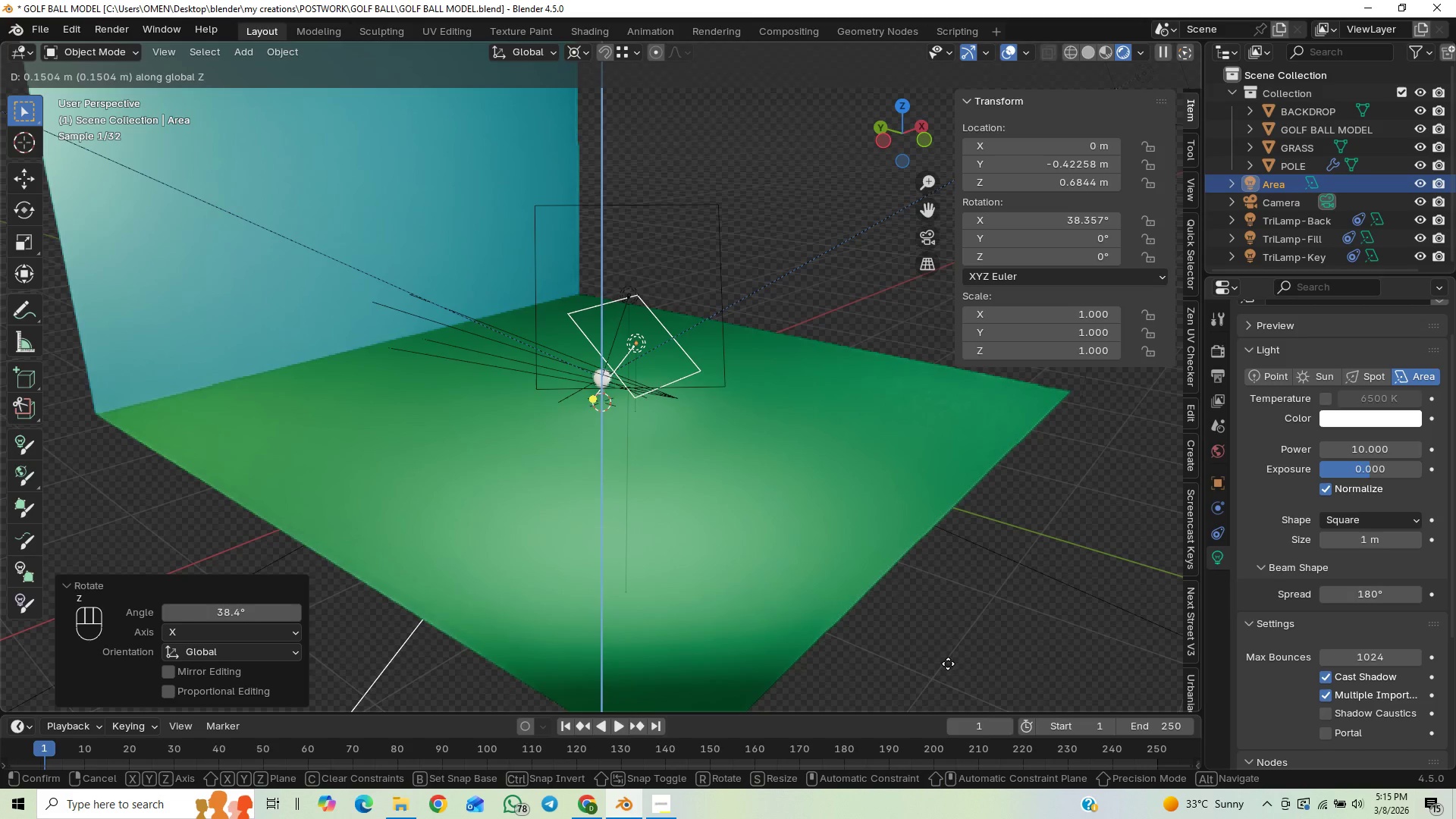 
left_click([949, 660])
 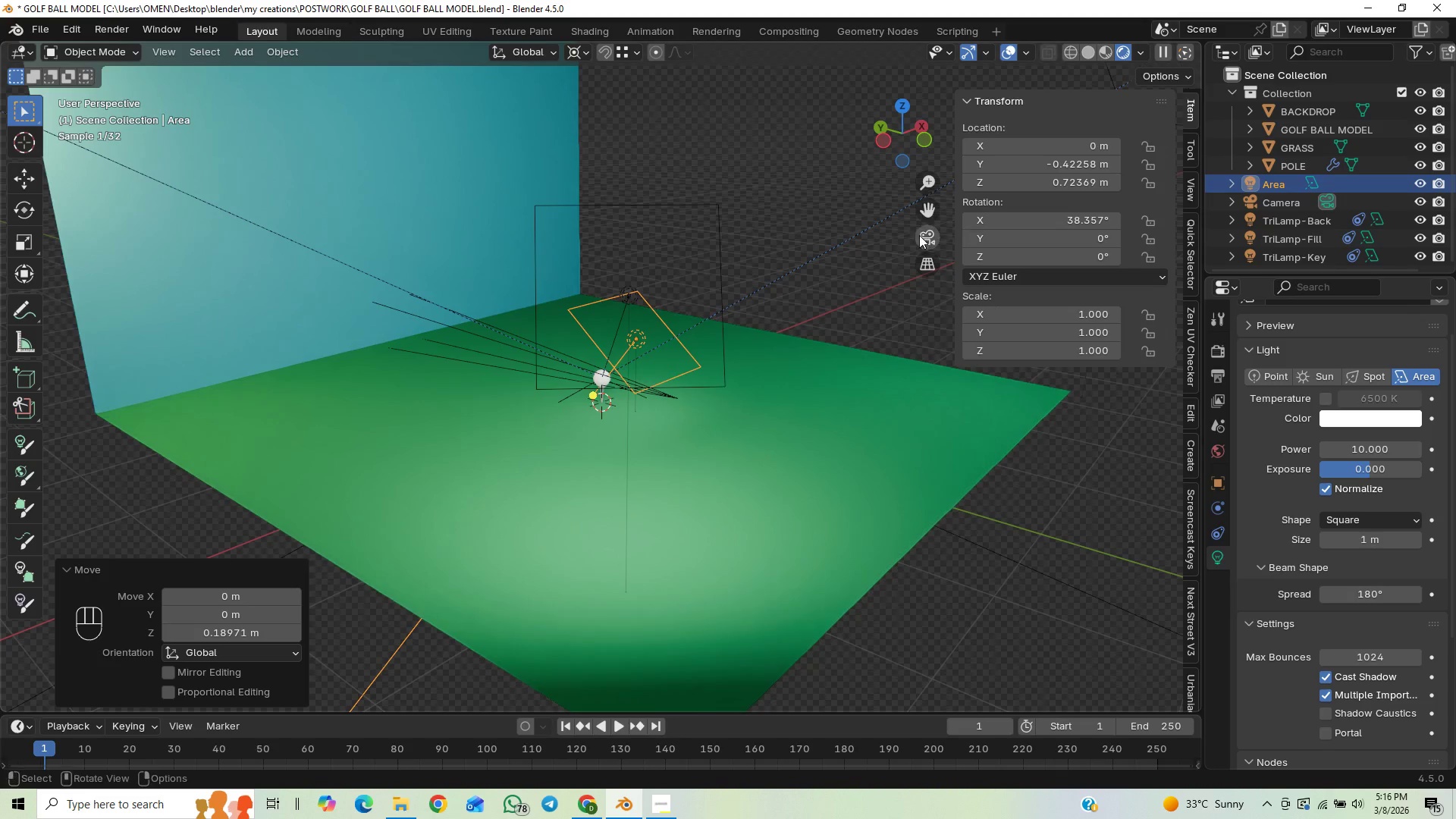 
left_click([919, 235])
 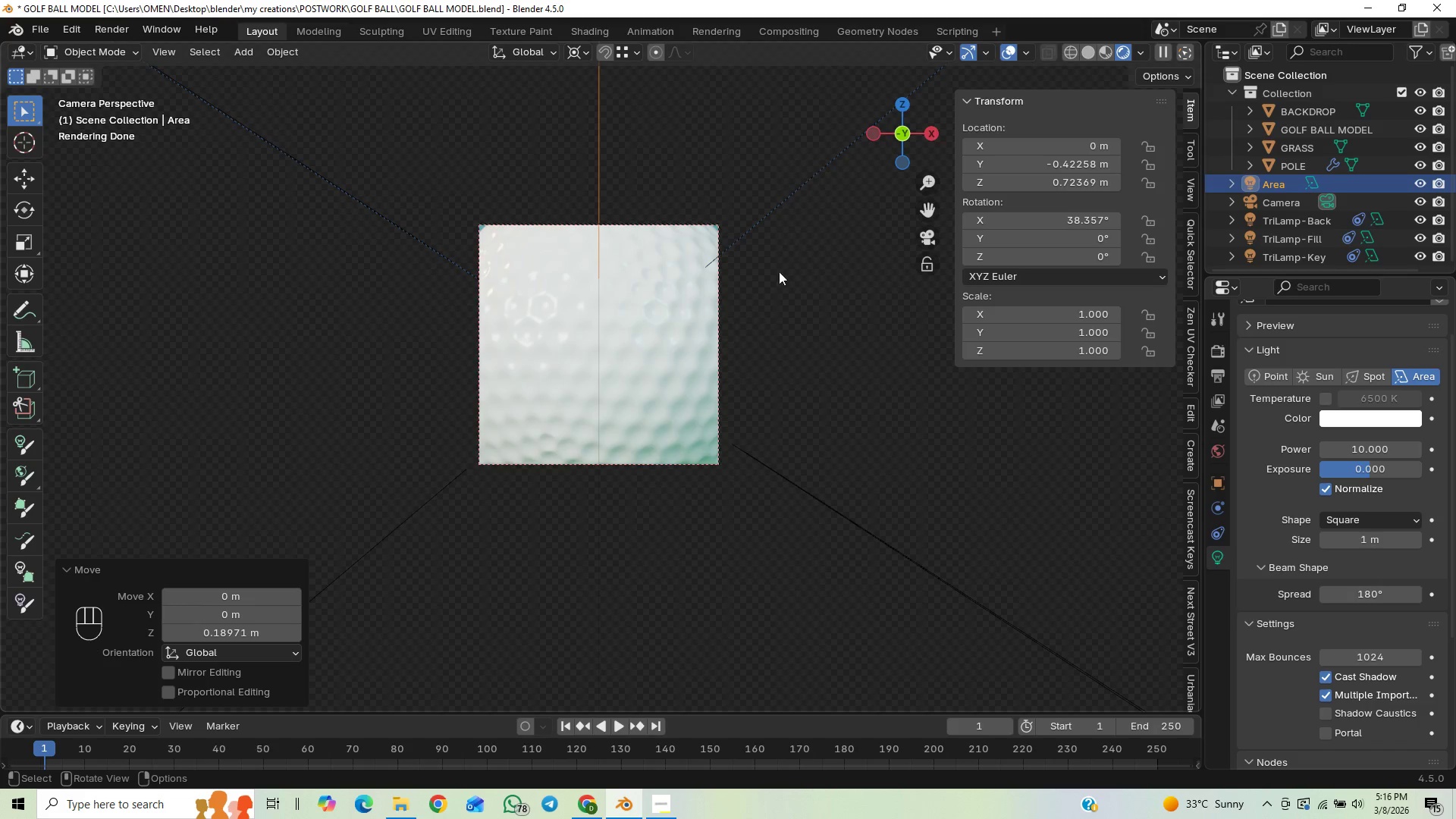 
left_click([926, 243])
 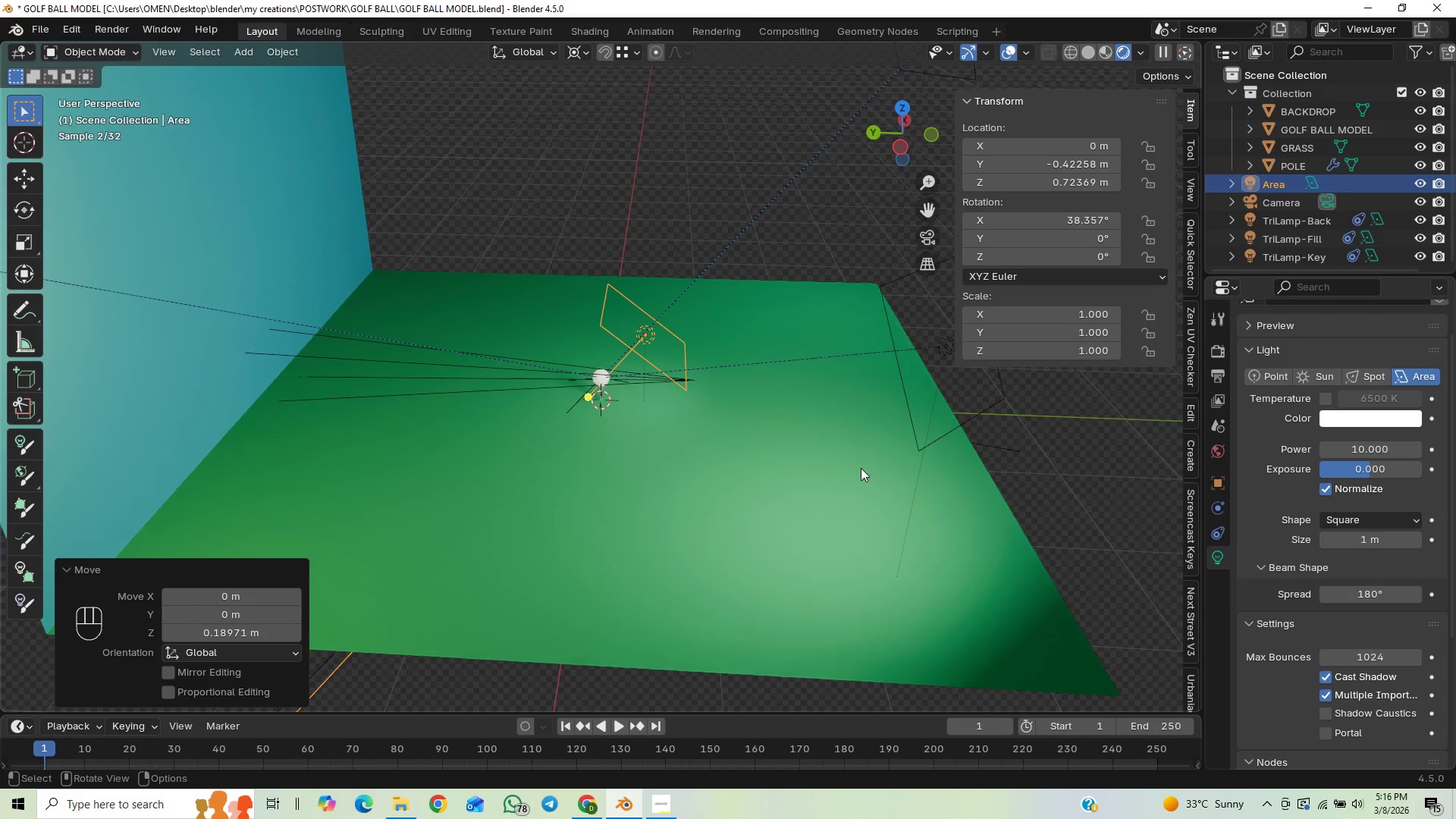 
key(S)
 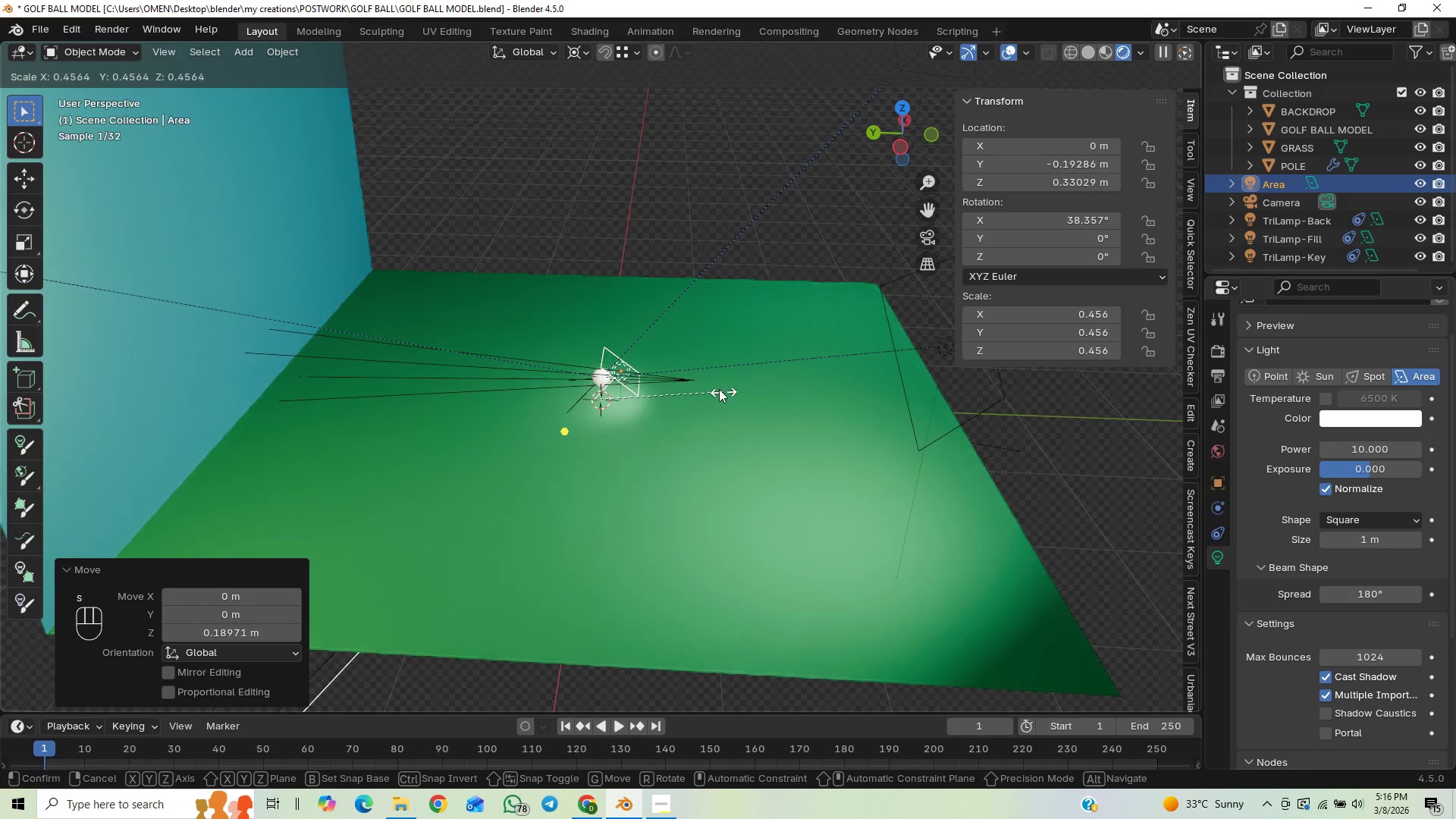 
left_click([719, 389])
 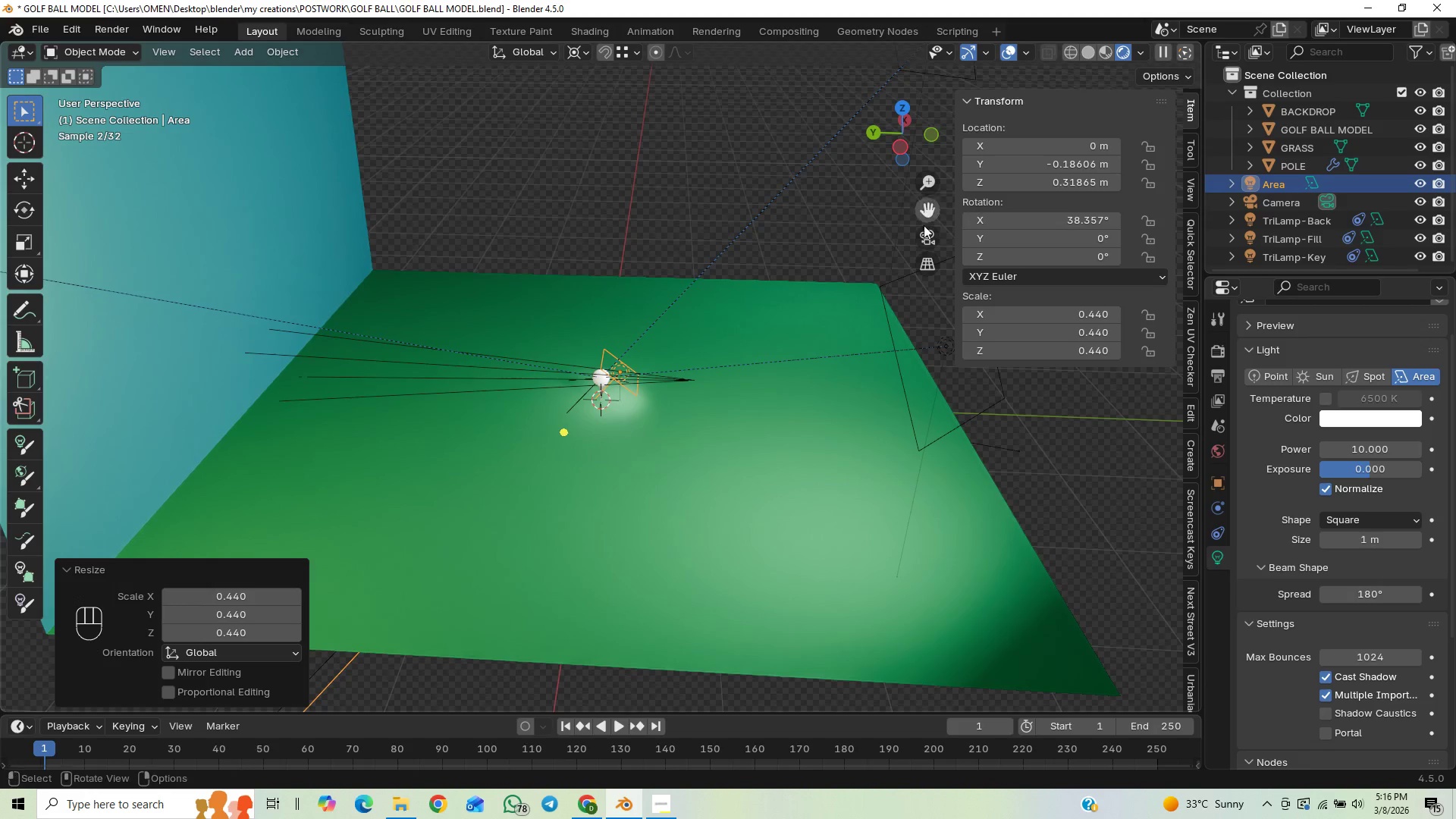 
left_click([920, 238])
 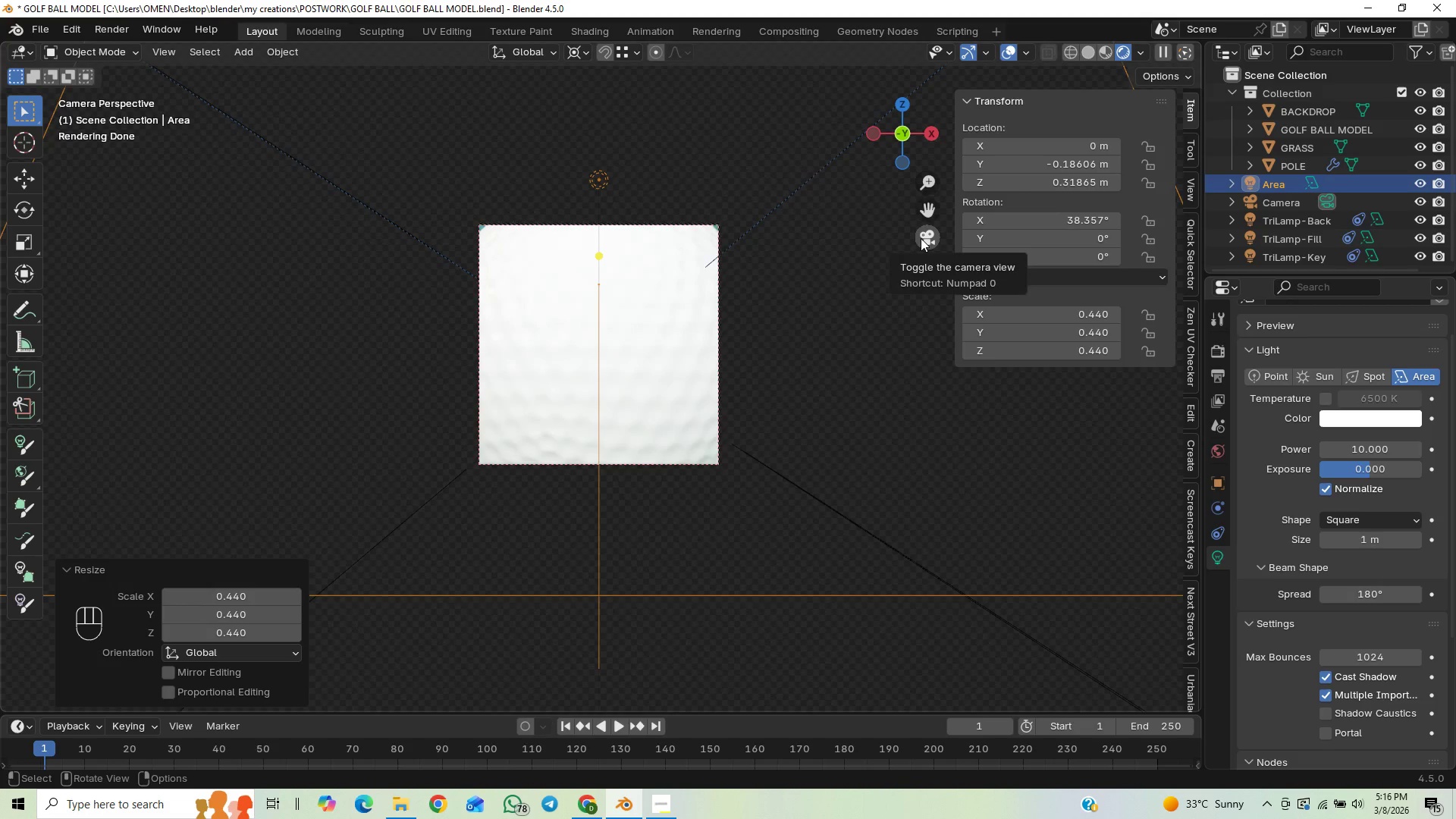 
left_click([921, 238])
 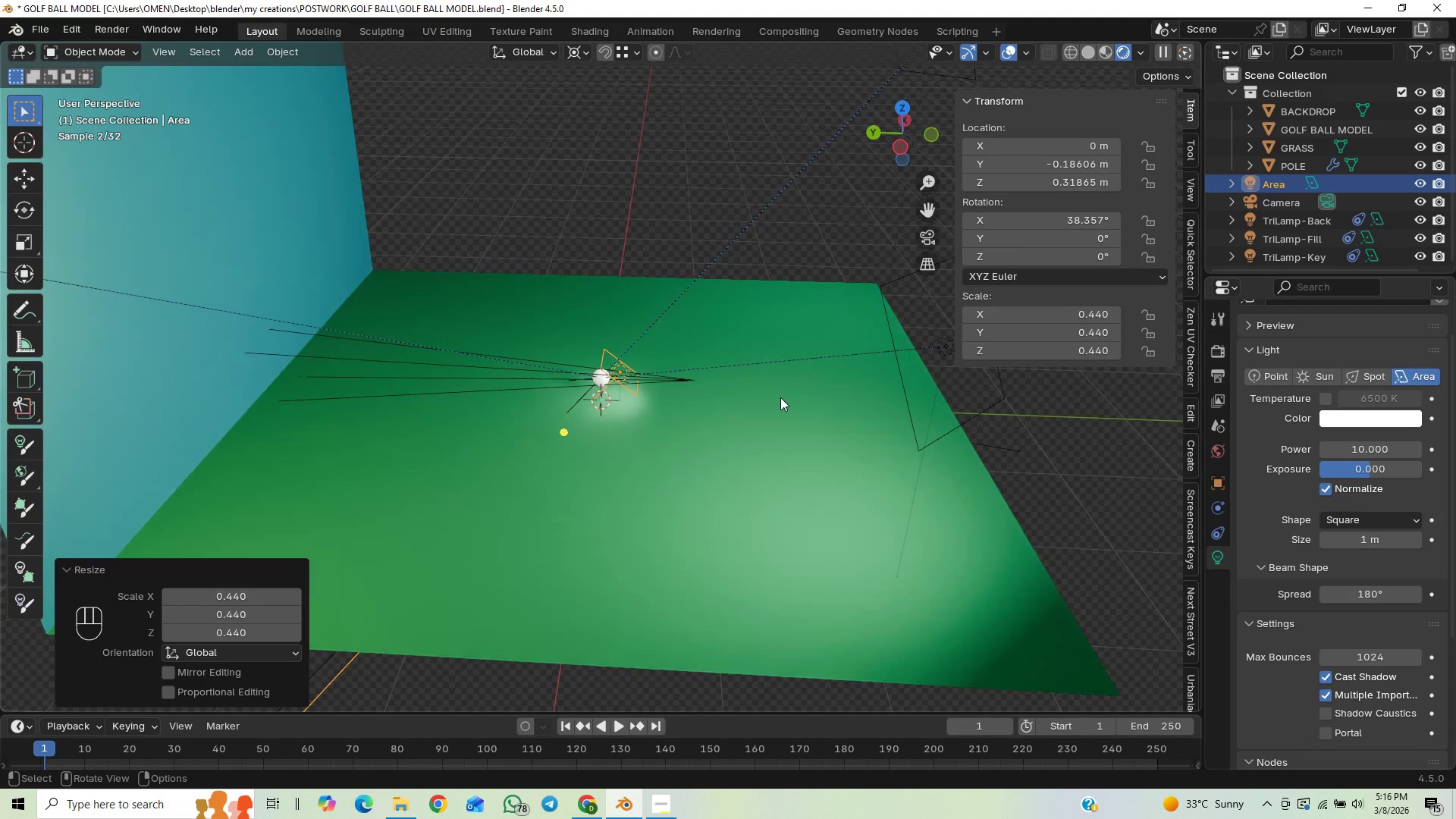 